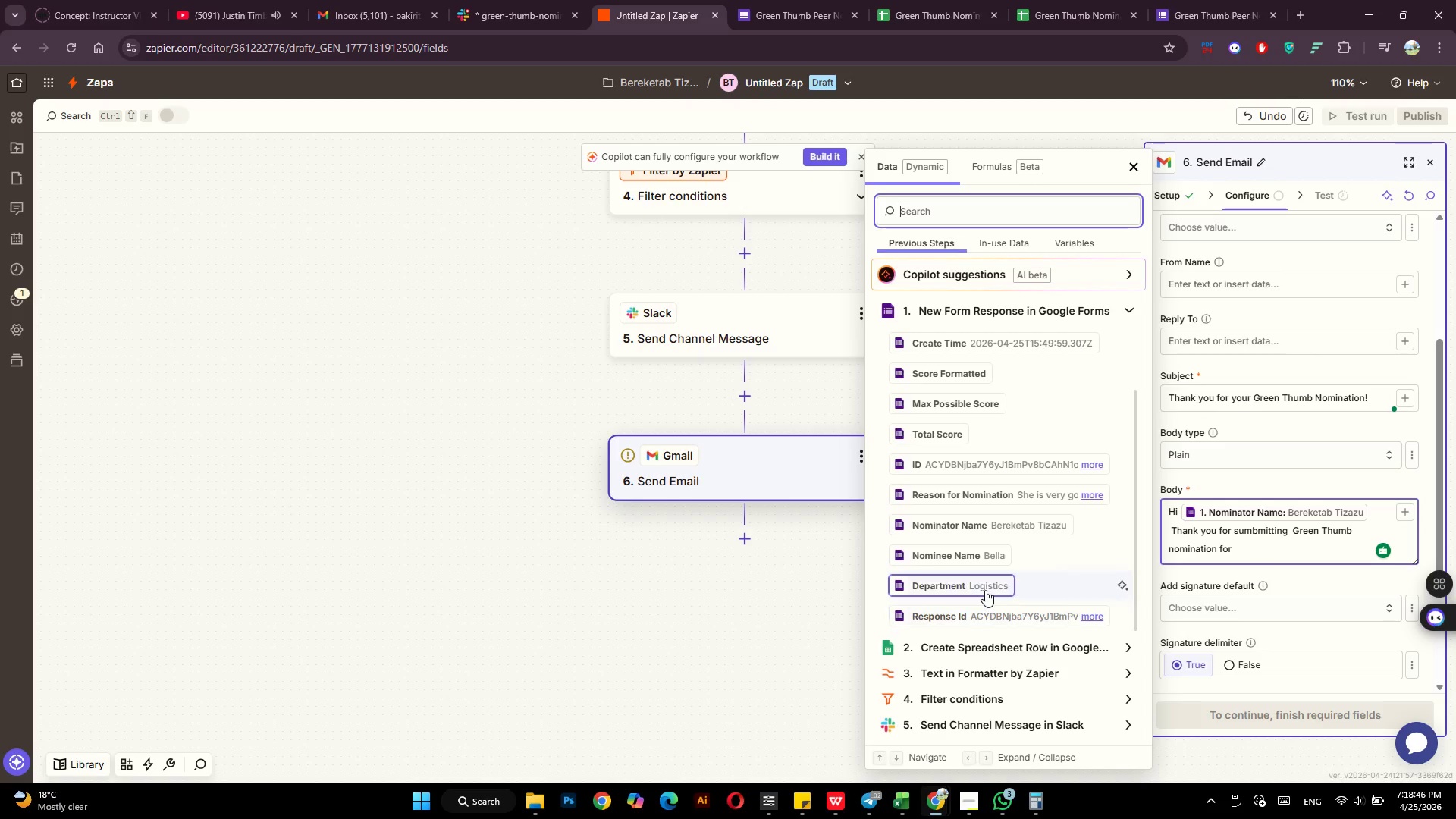 
left_click([995, 557])
 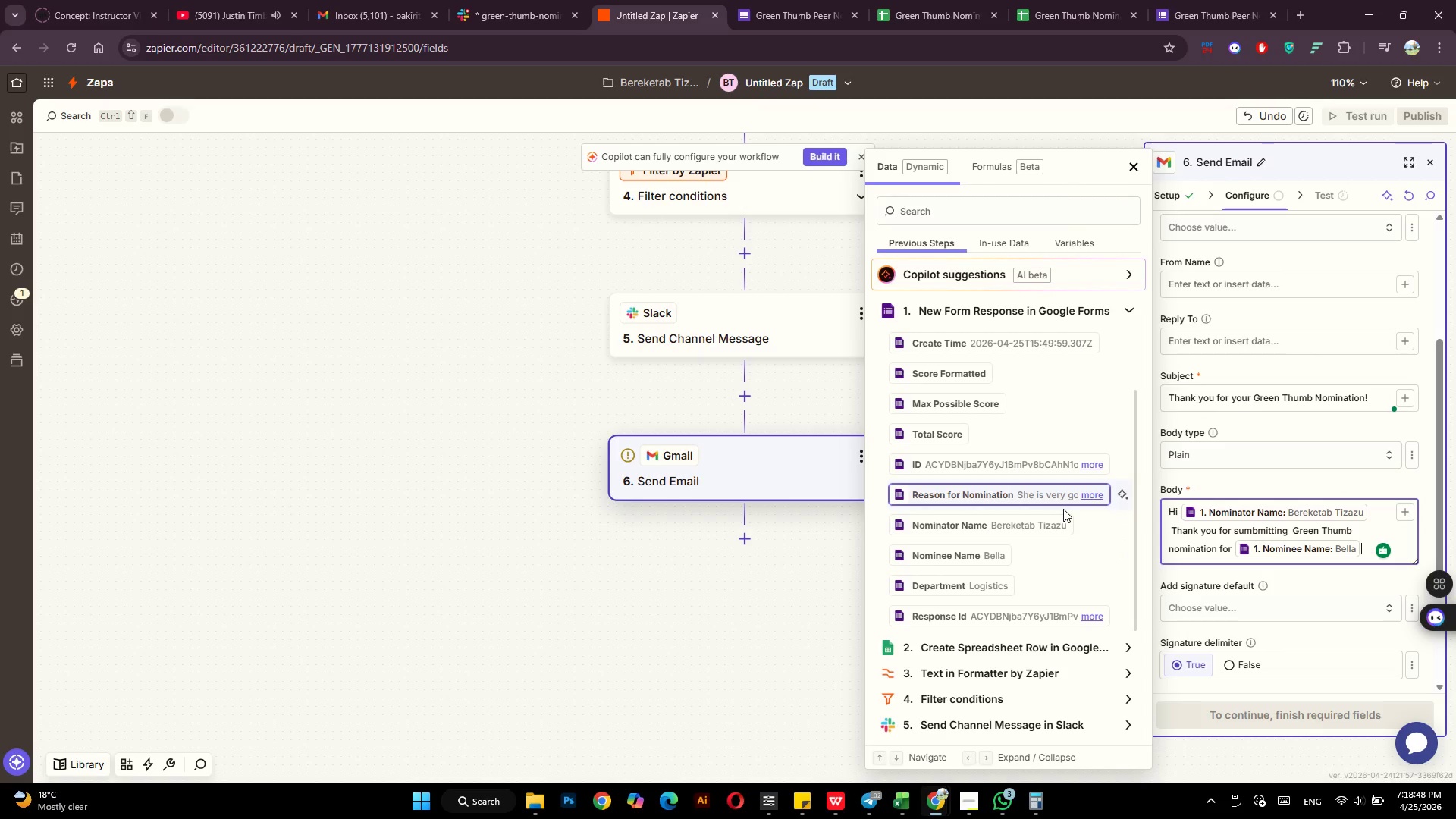 
type( in the)
 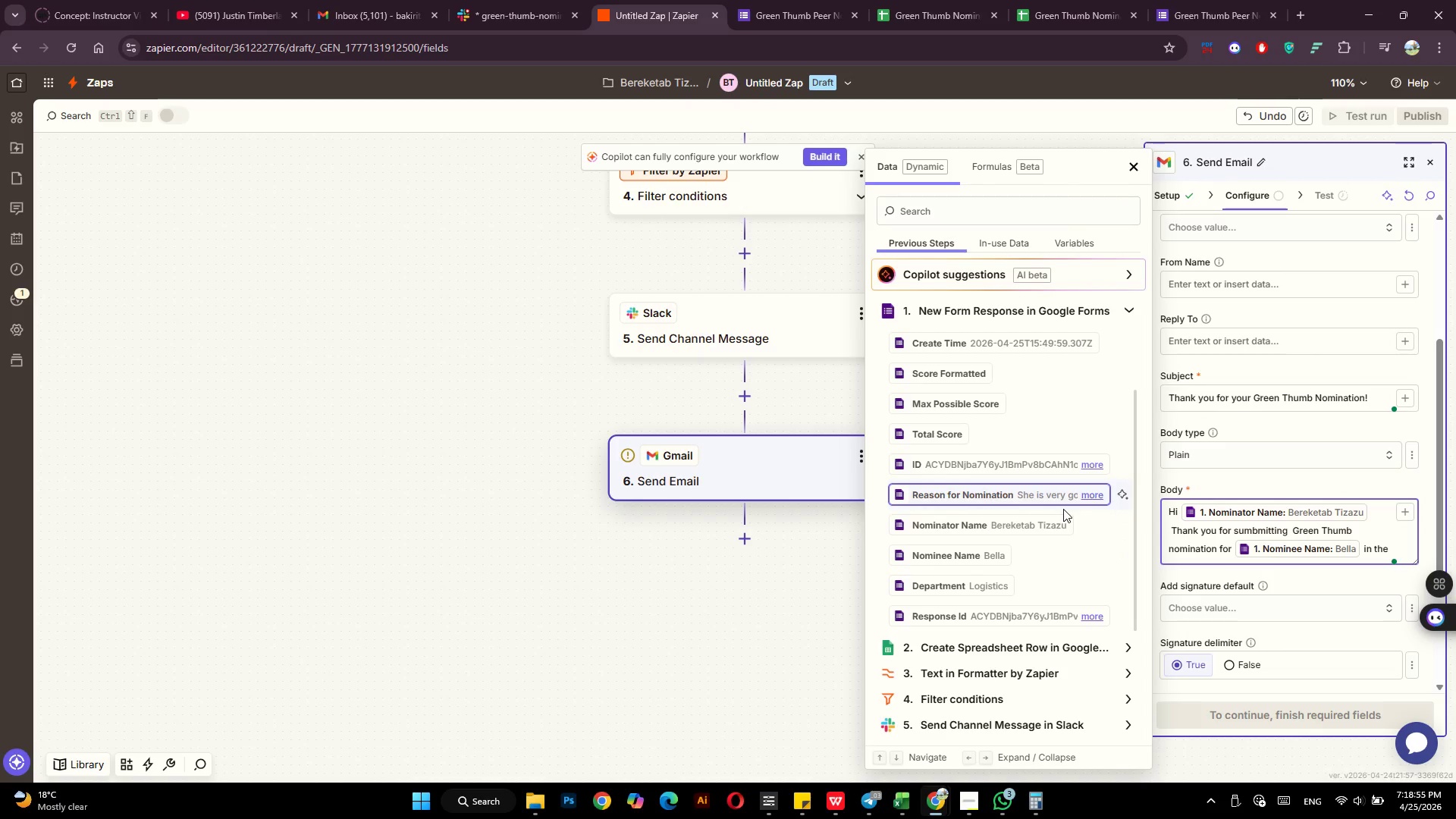 
key(Space)
 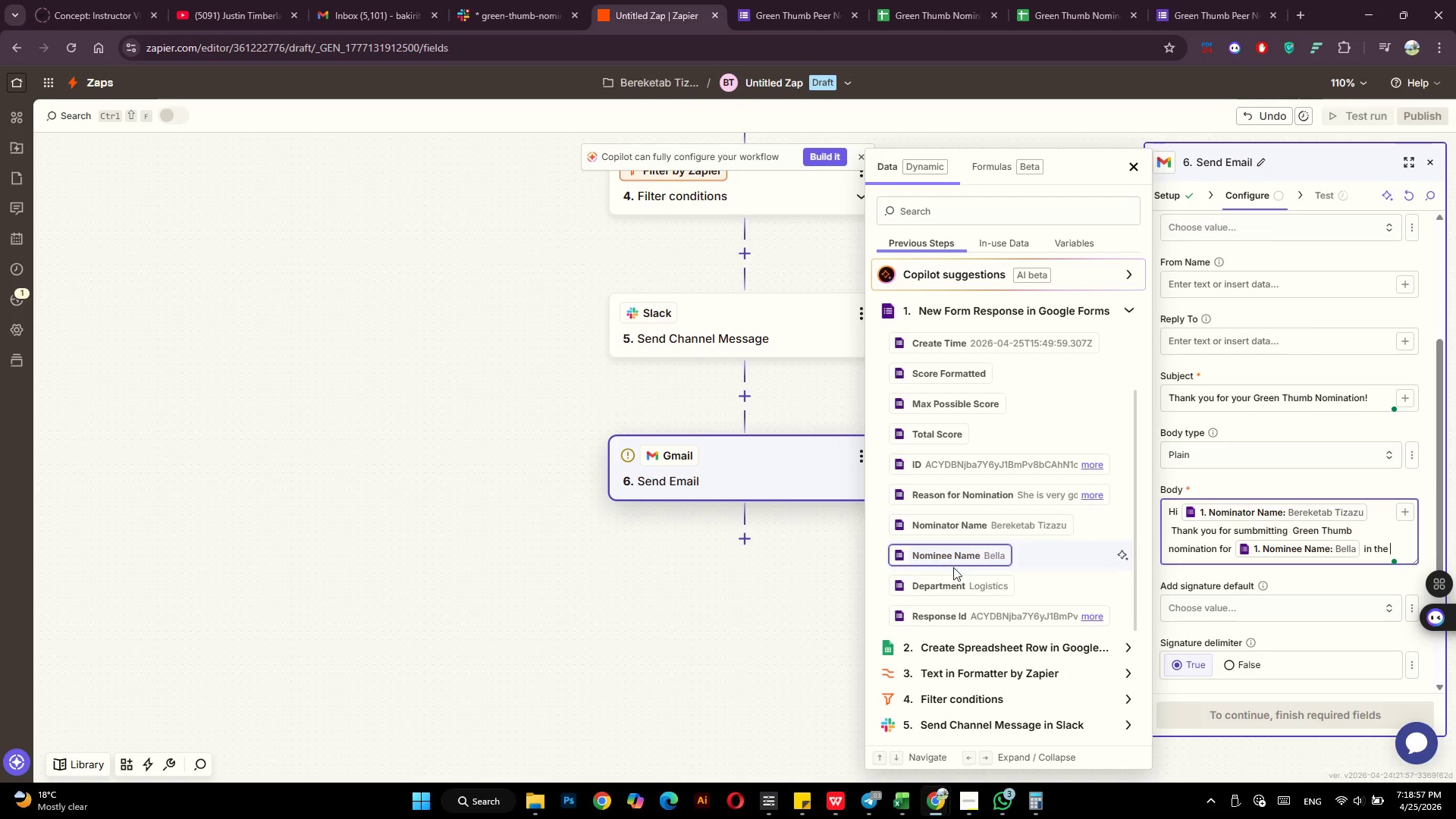 
left_click([953, 582])
 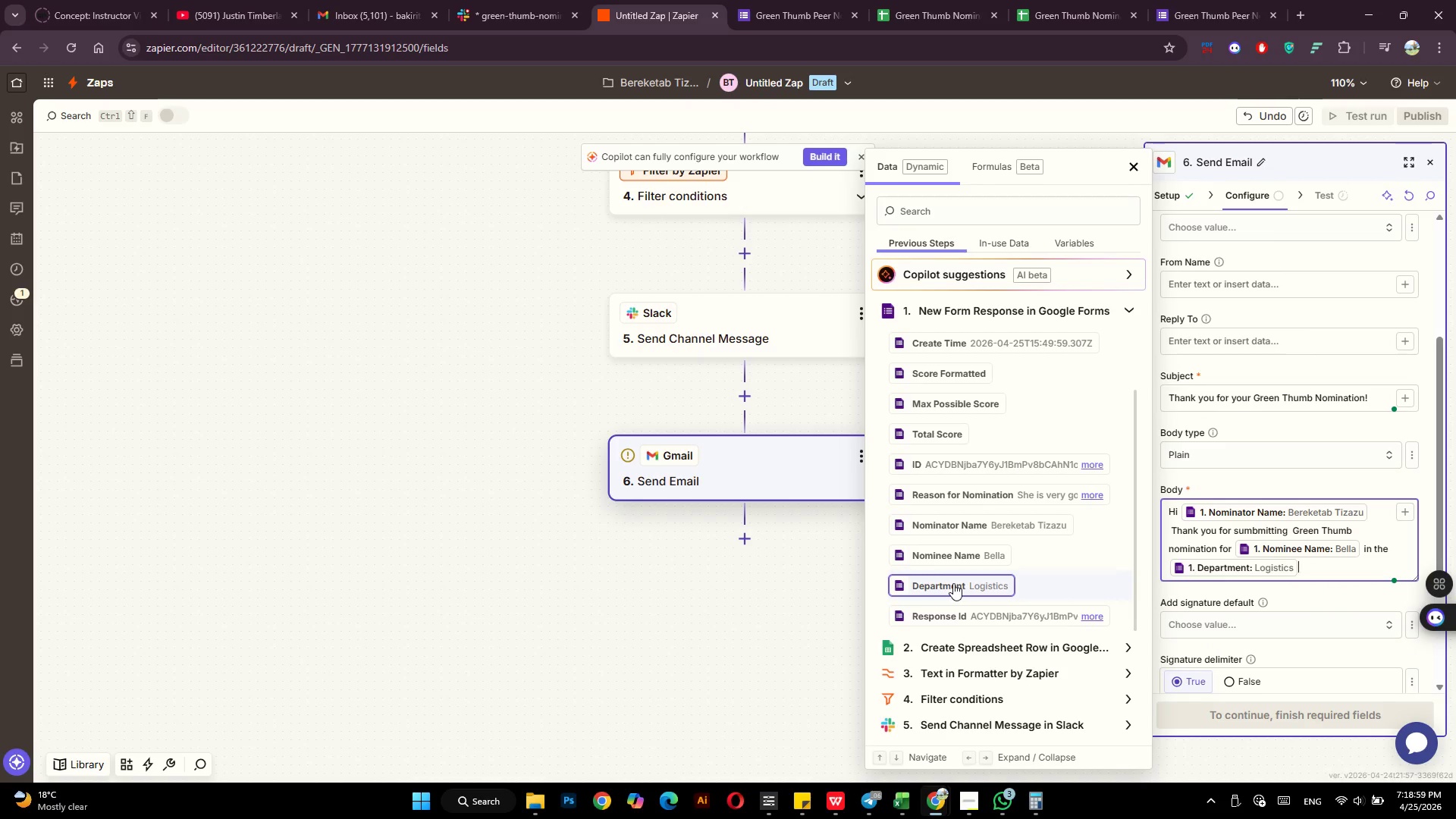 
type( team.)
 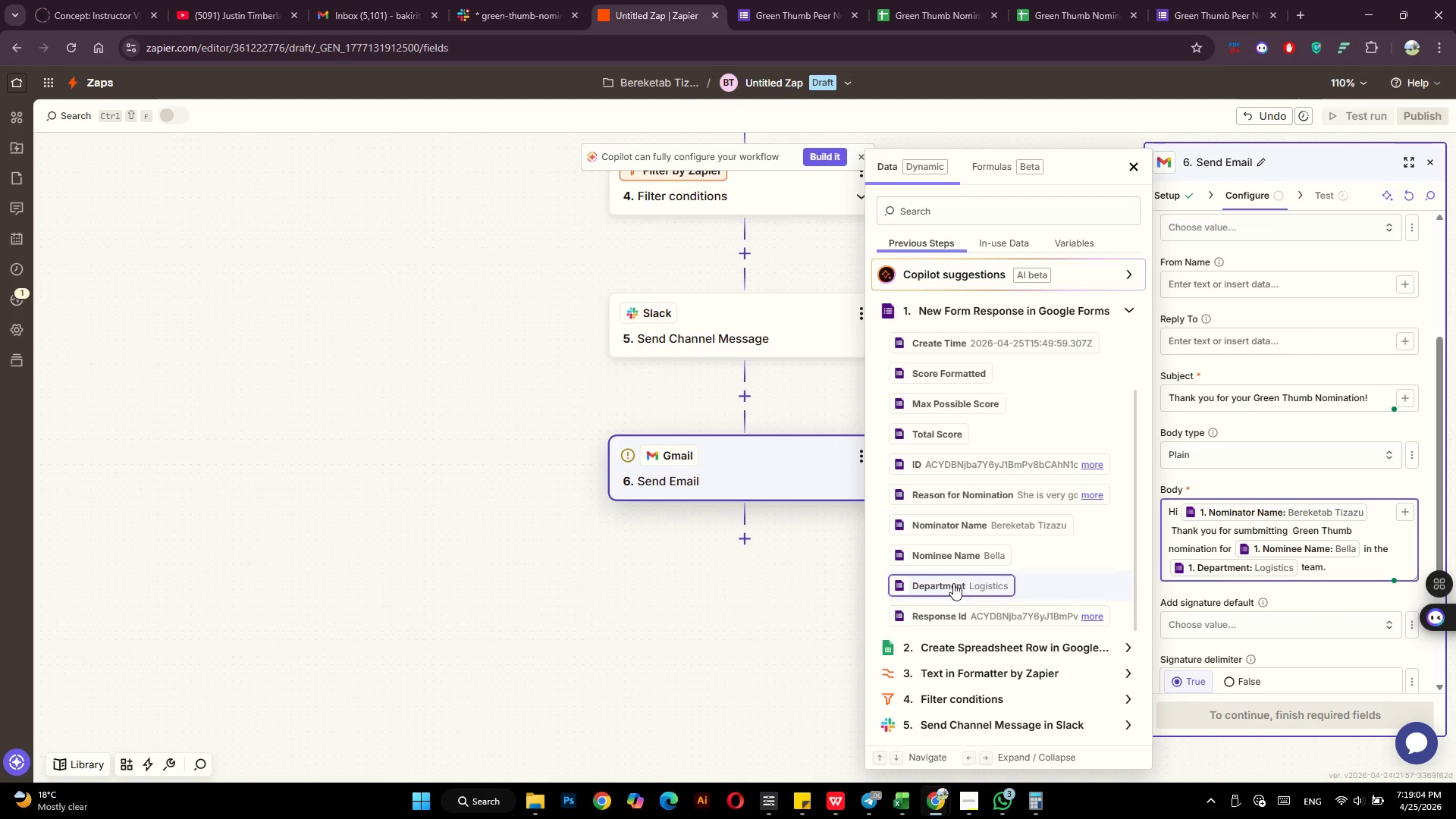 
key(Enter)
 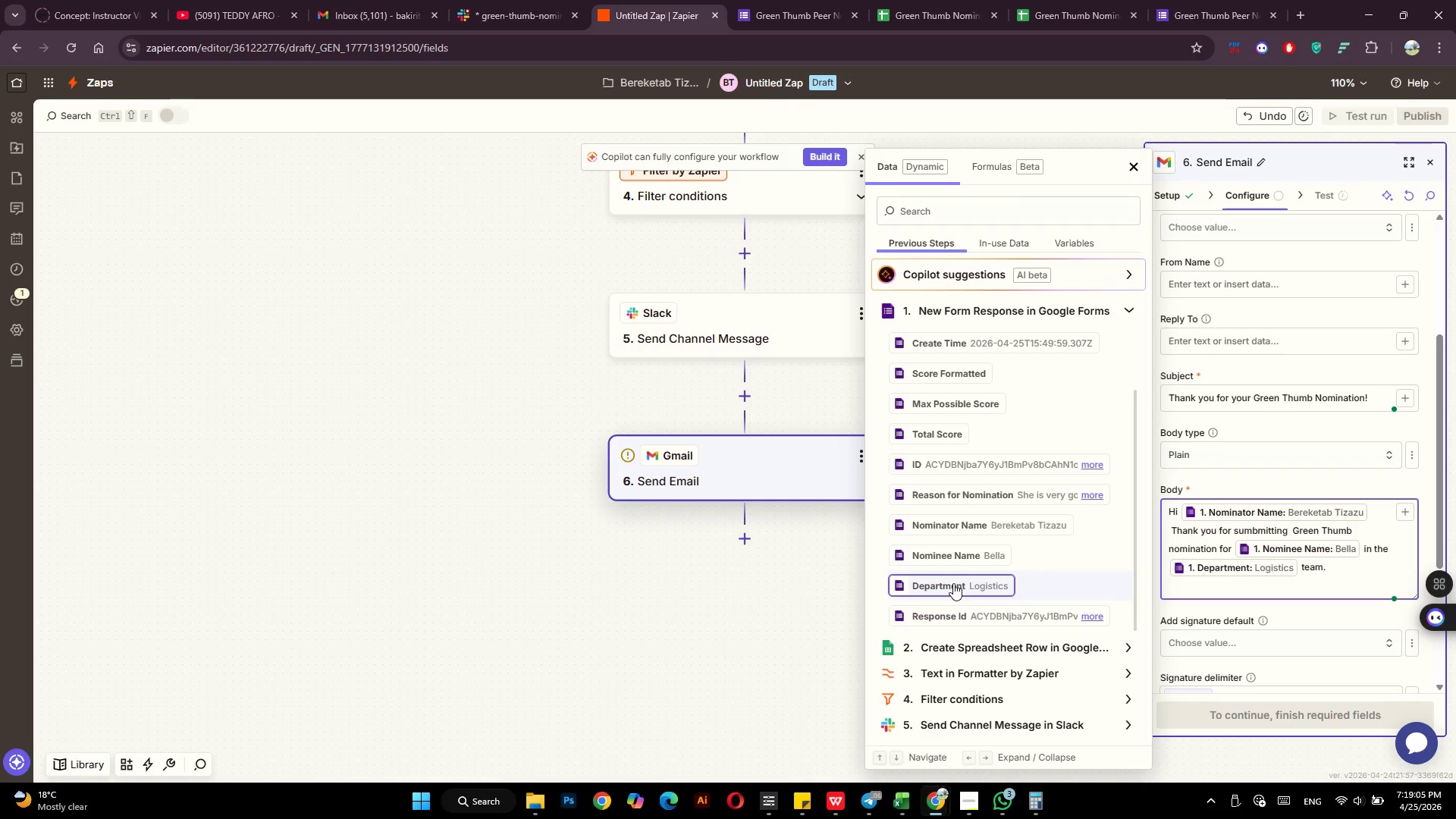 
type(Here)
 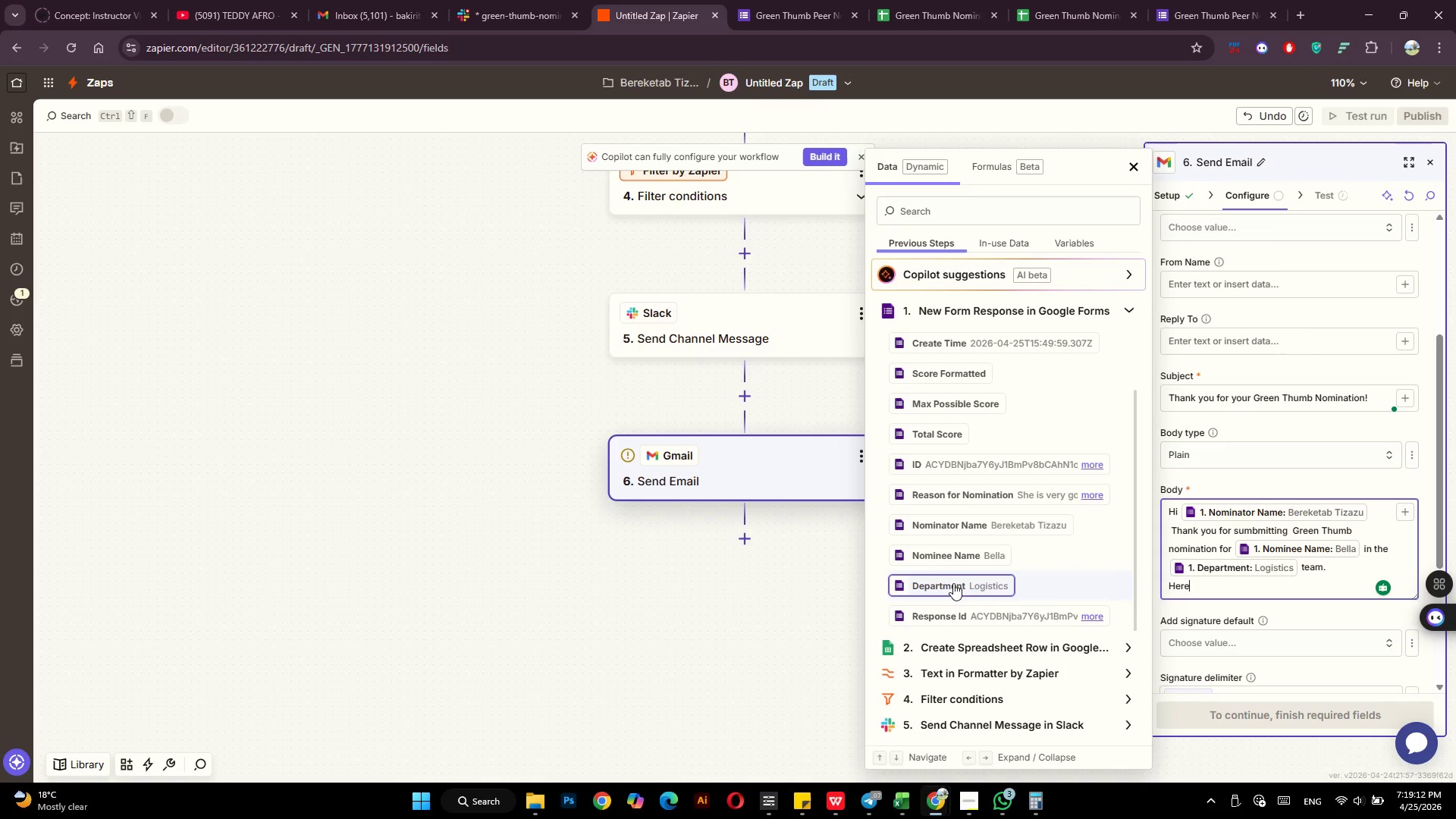 
wait(6.09)
 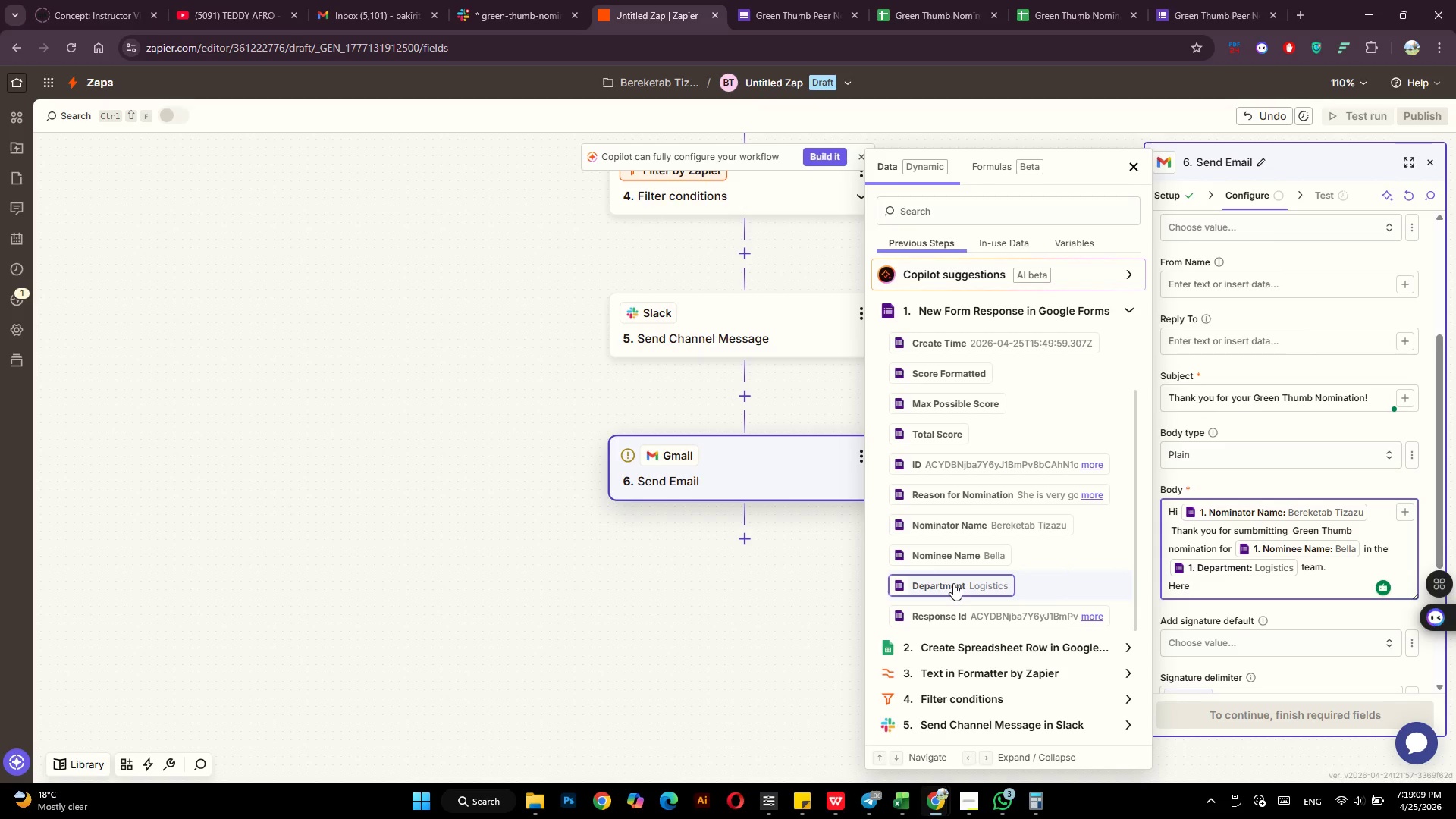 
type('s what you shared:)
 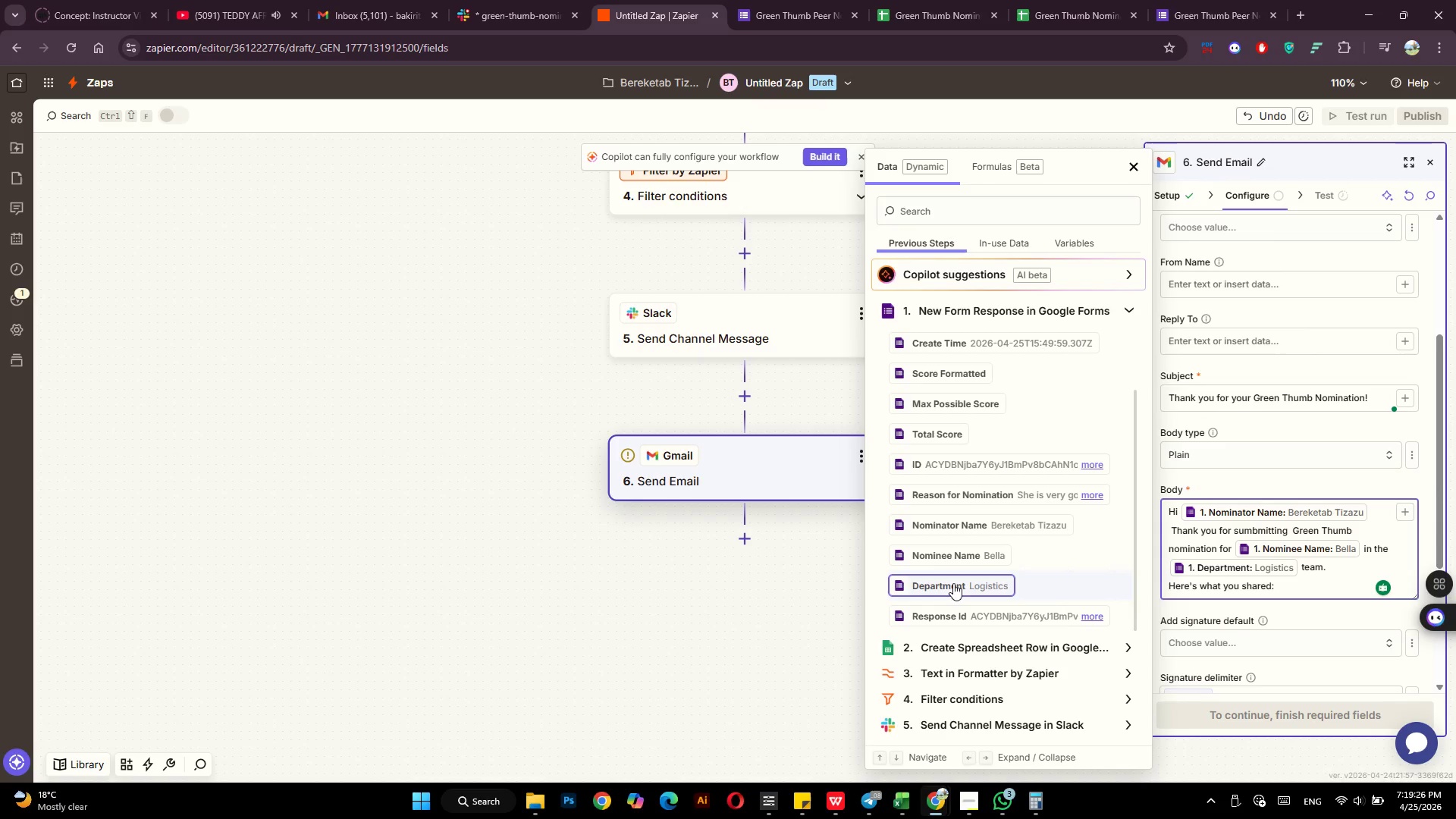 
key(Enter)
 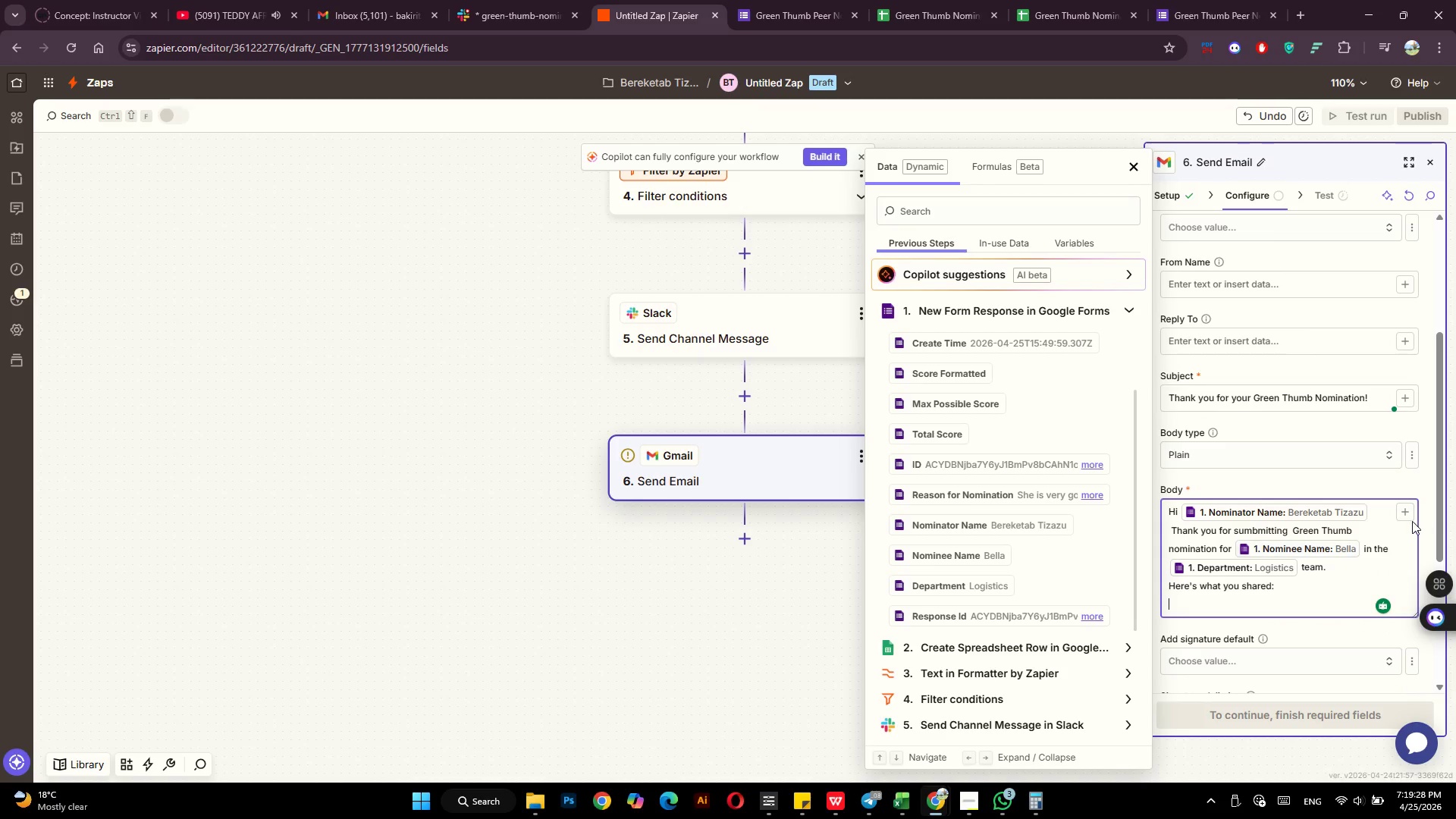 
left_click([1399, 513])
 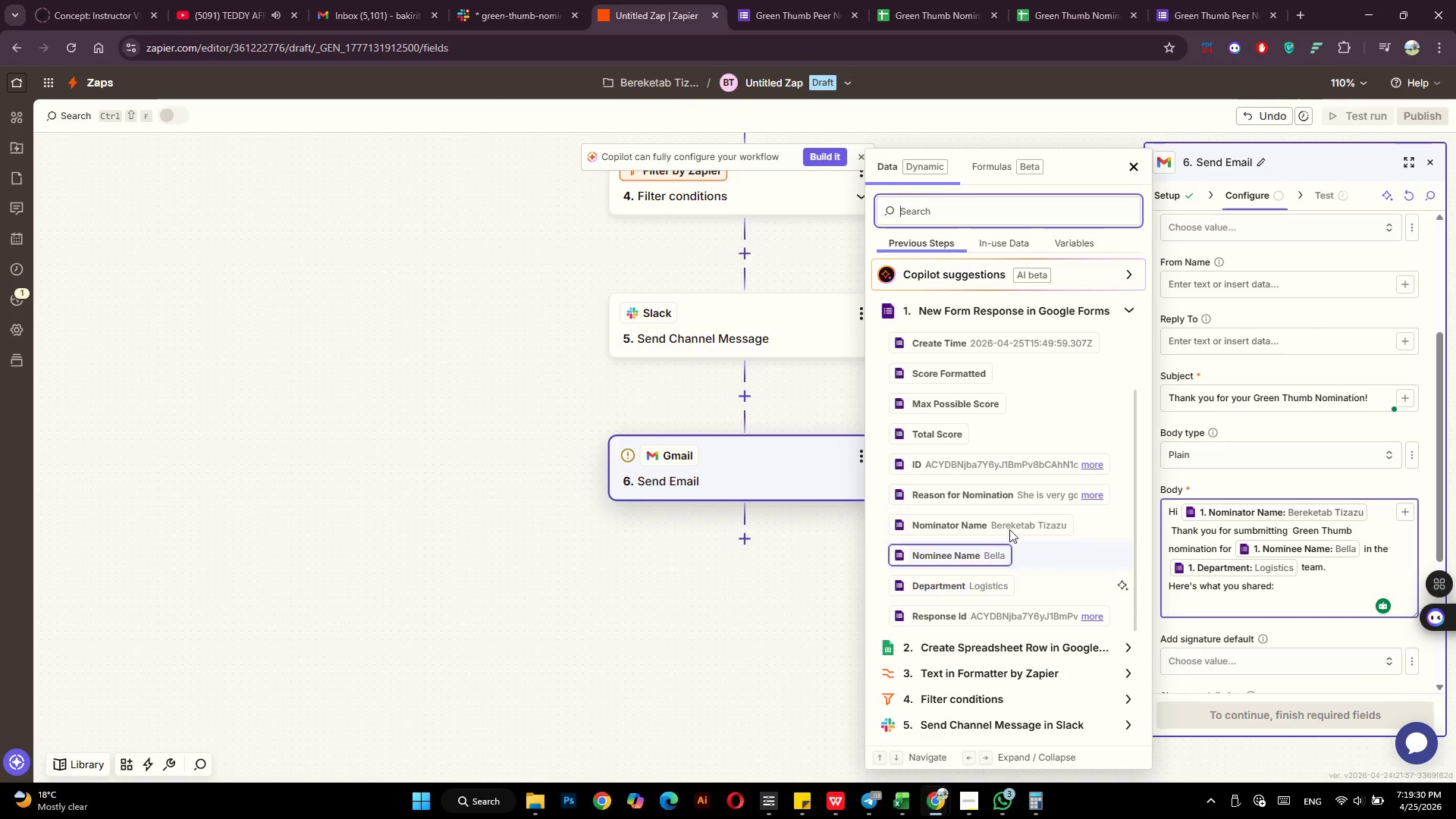 
left_click([1028, 485])
 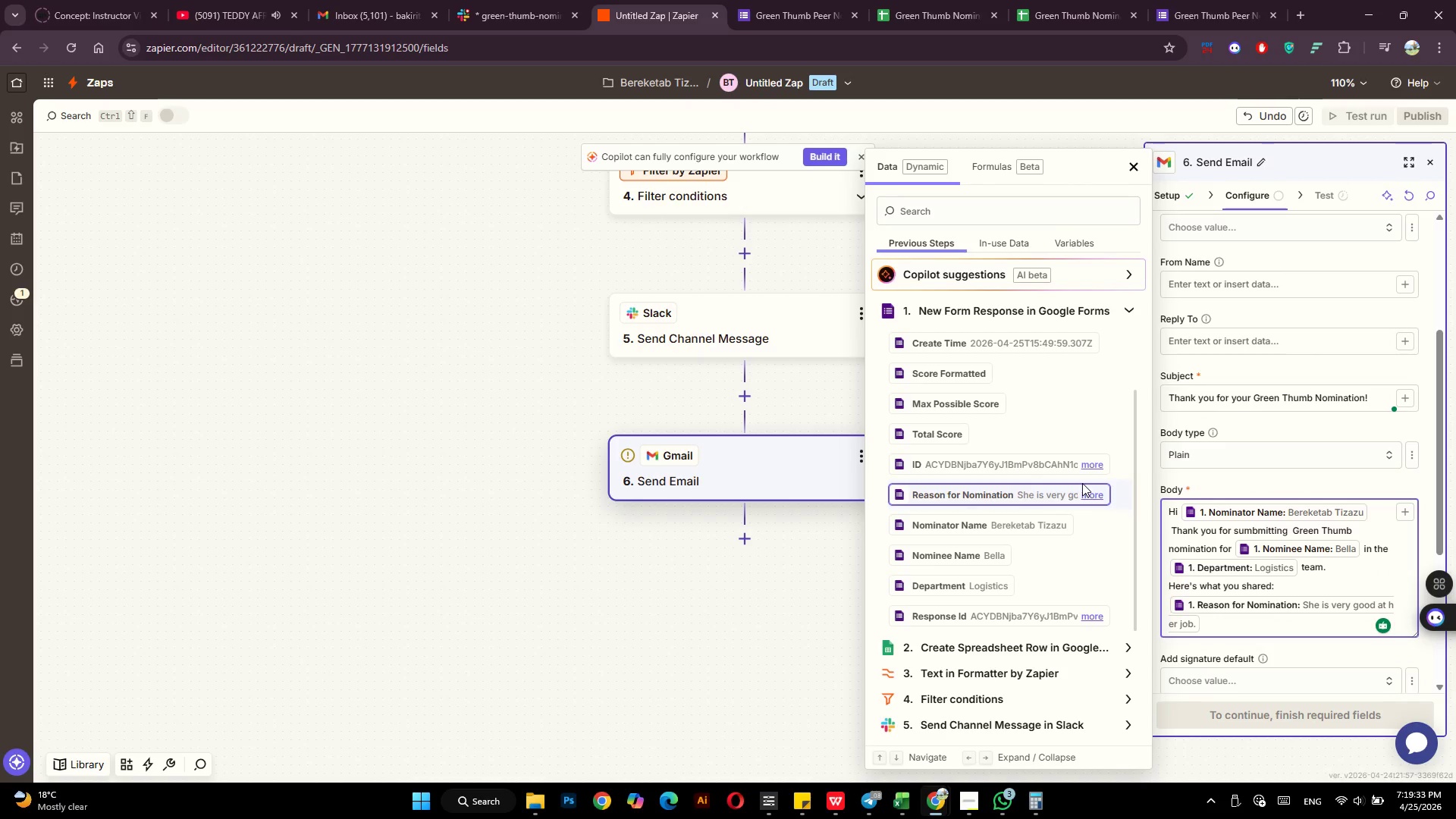 
key(Enter)
 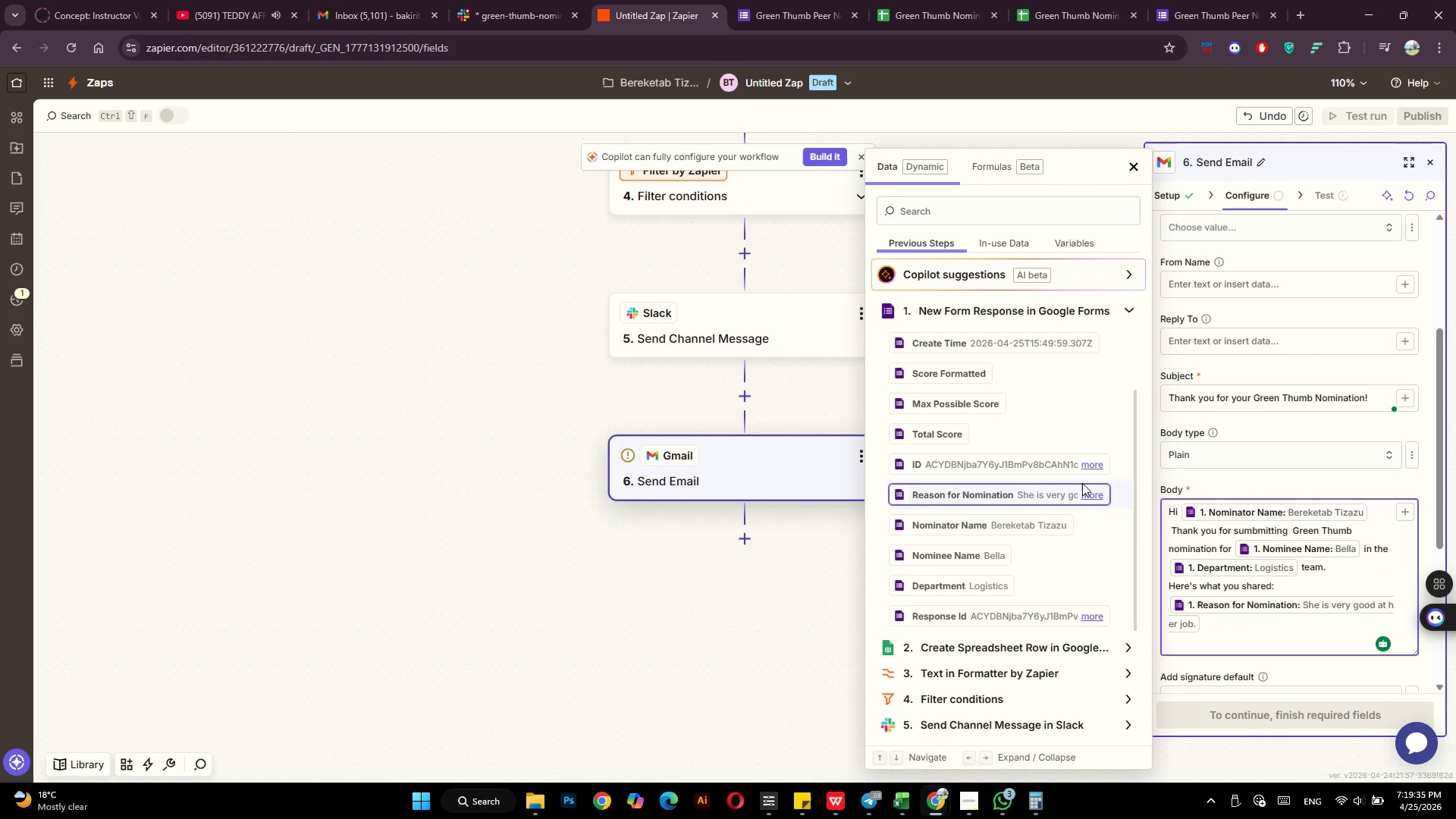 
key(Enter)
 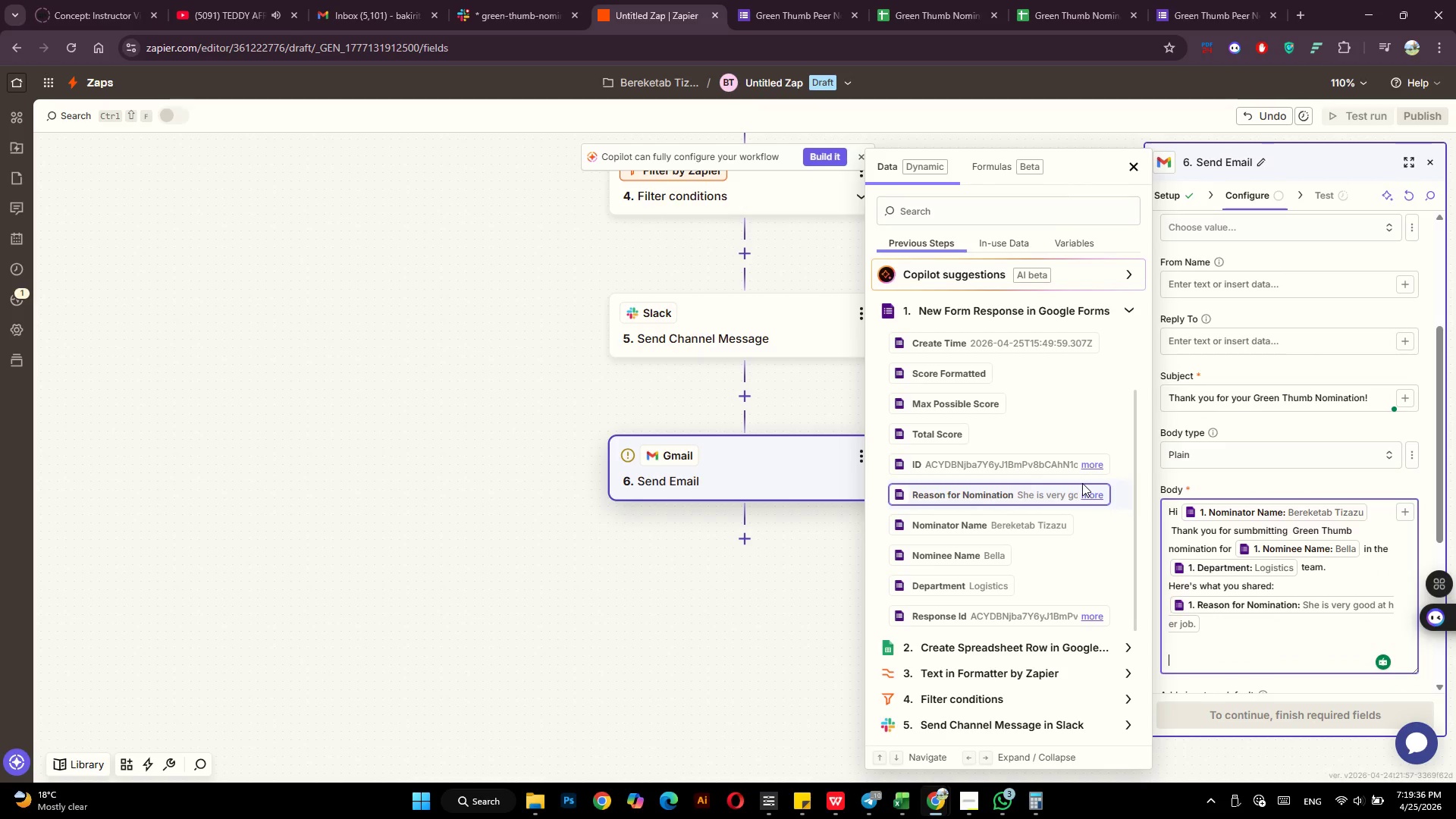 
type(Your recognition helps us highly)
key(Backspace)
type(ih)
key(Backspace)
type(ght )
 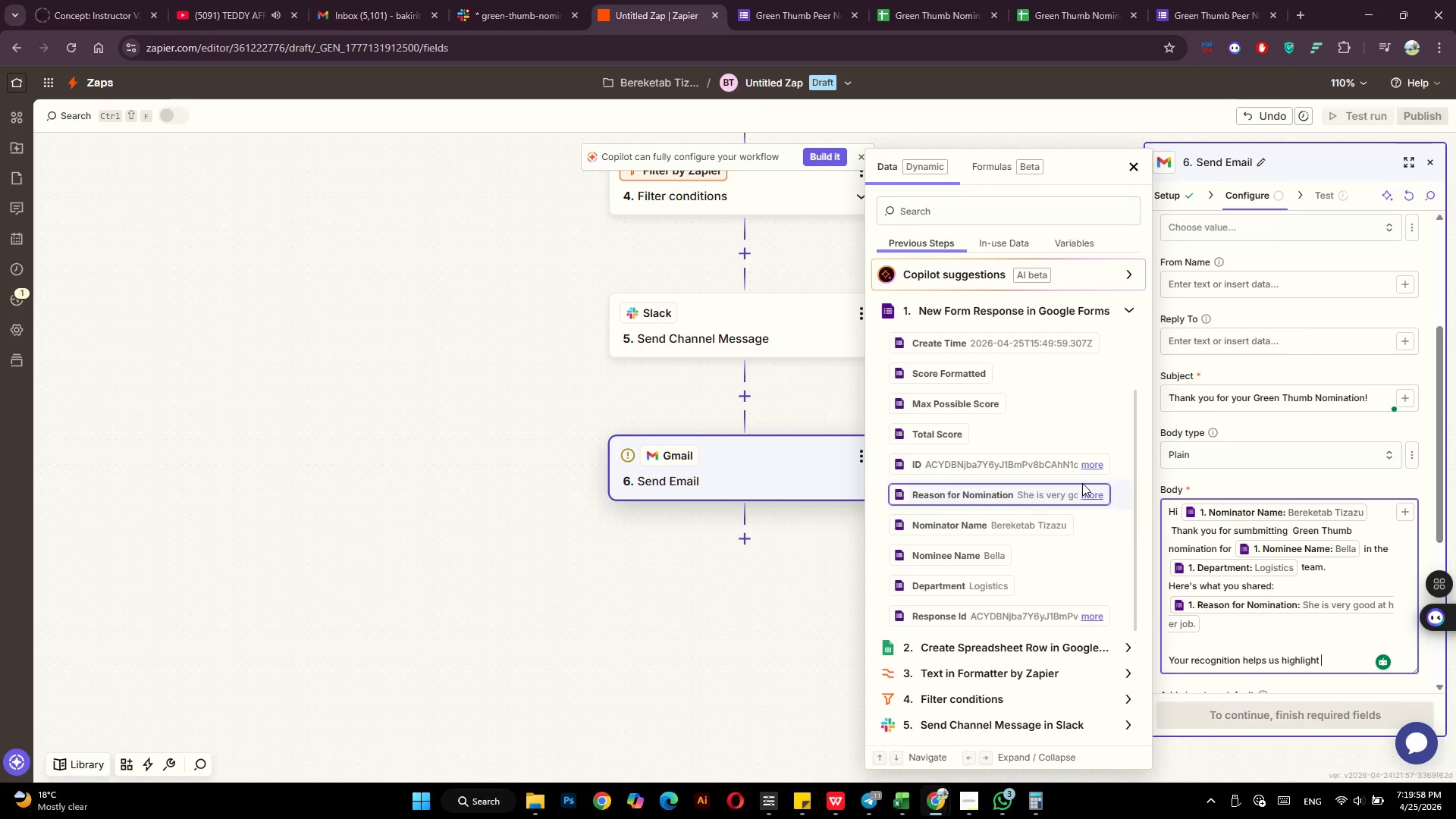 
type(an reward the people )
 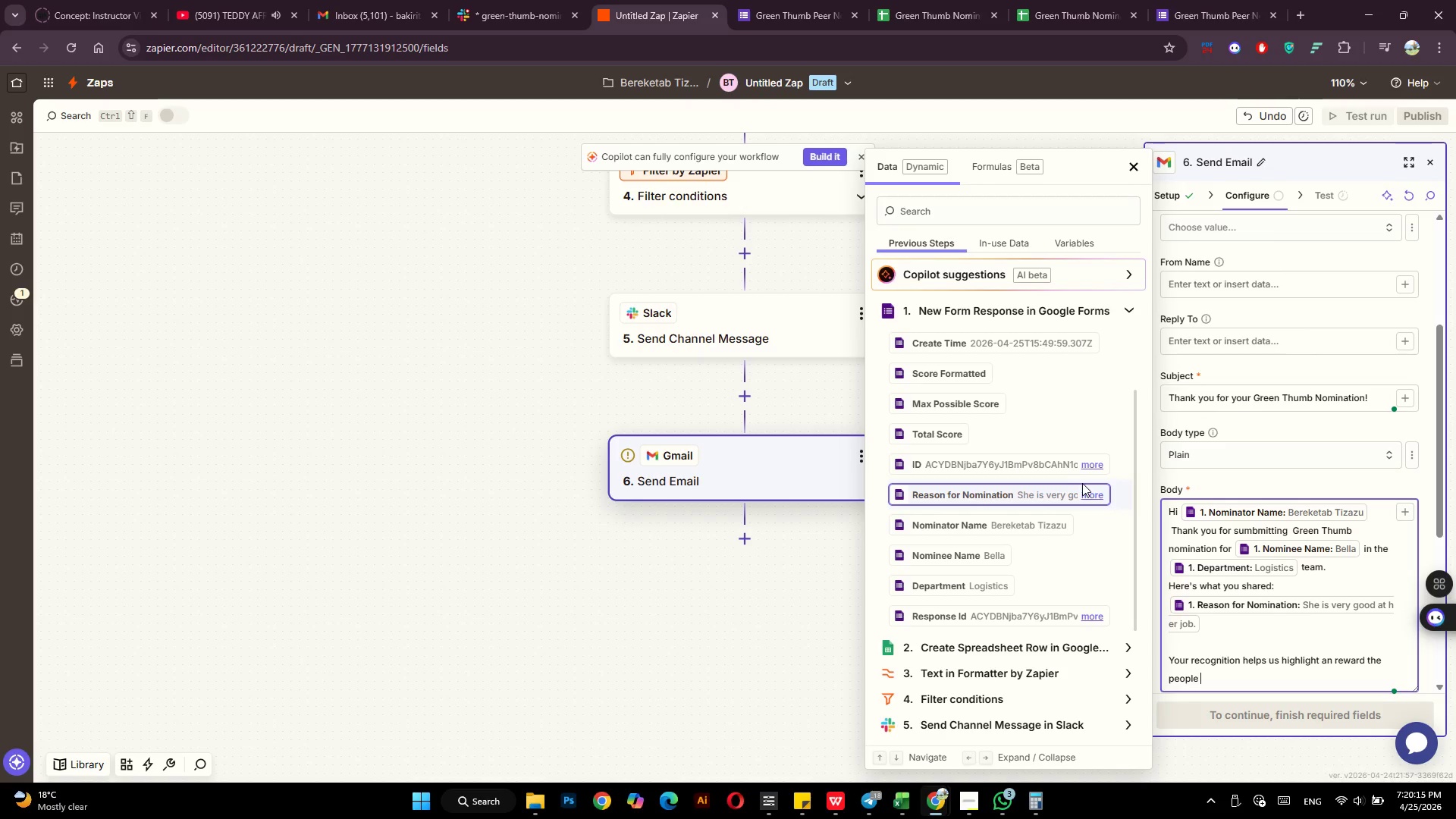 
type(who make RareBloom)
 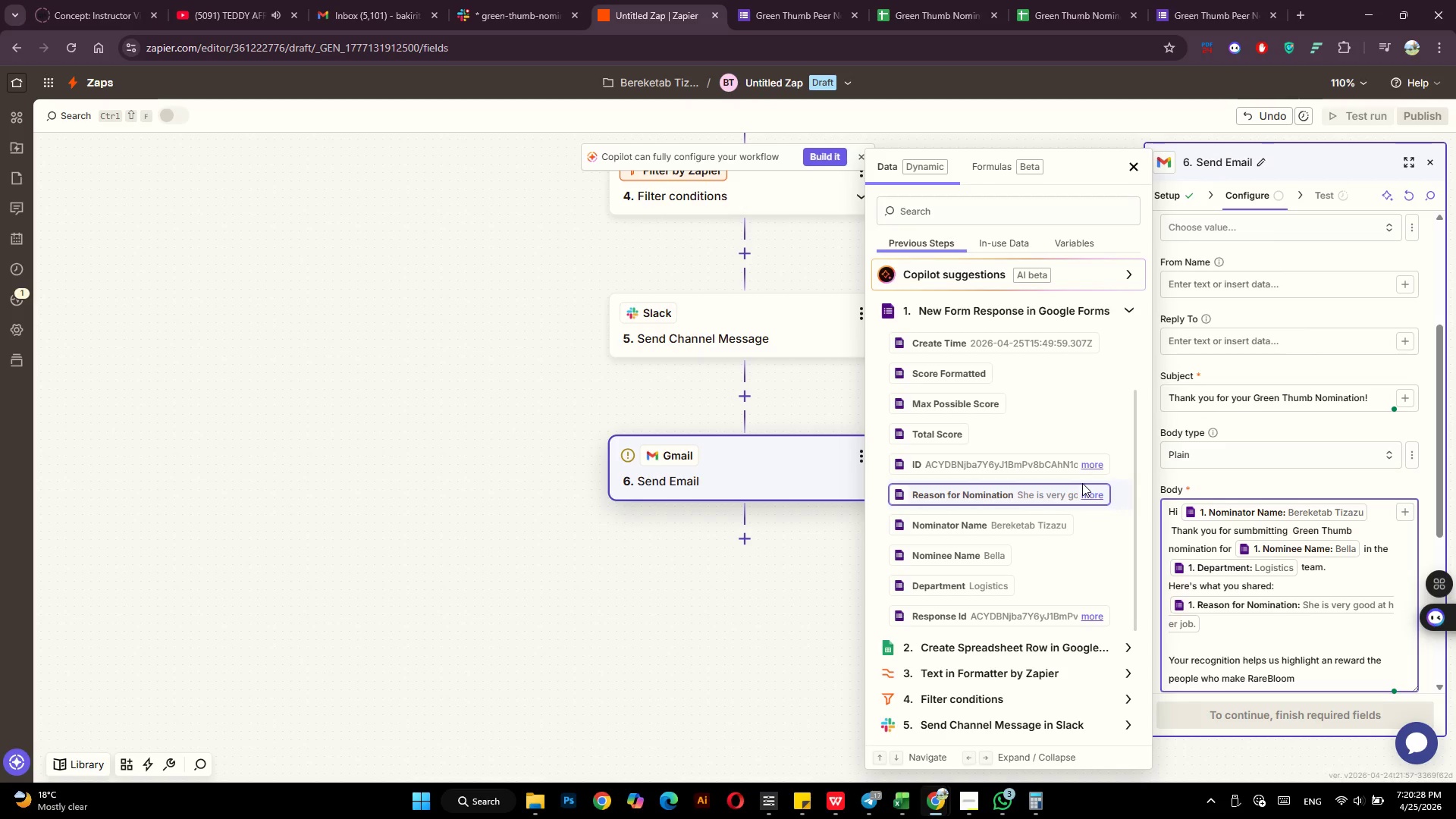 
wait(5.2)
 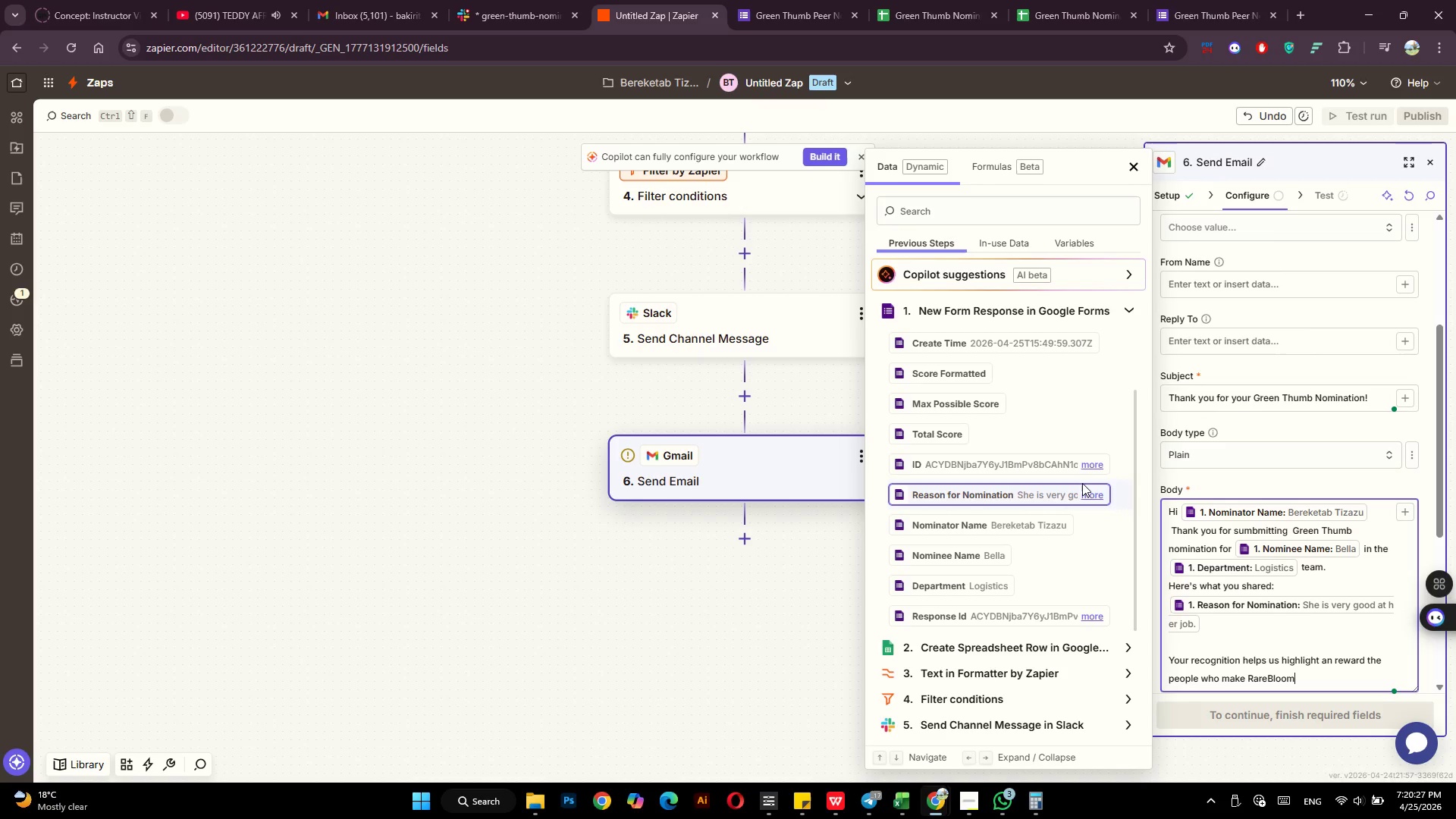 
left_click([962, 808])